 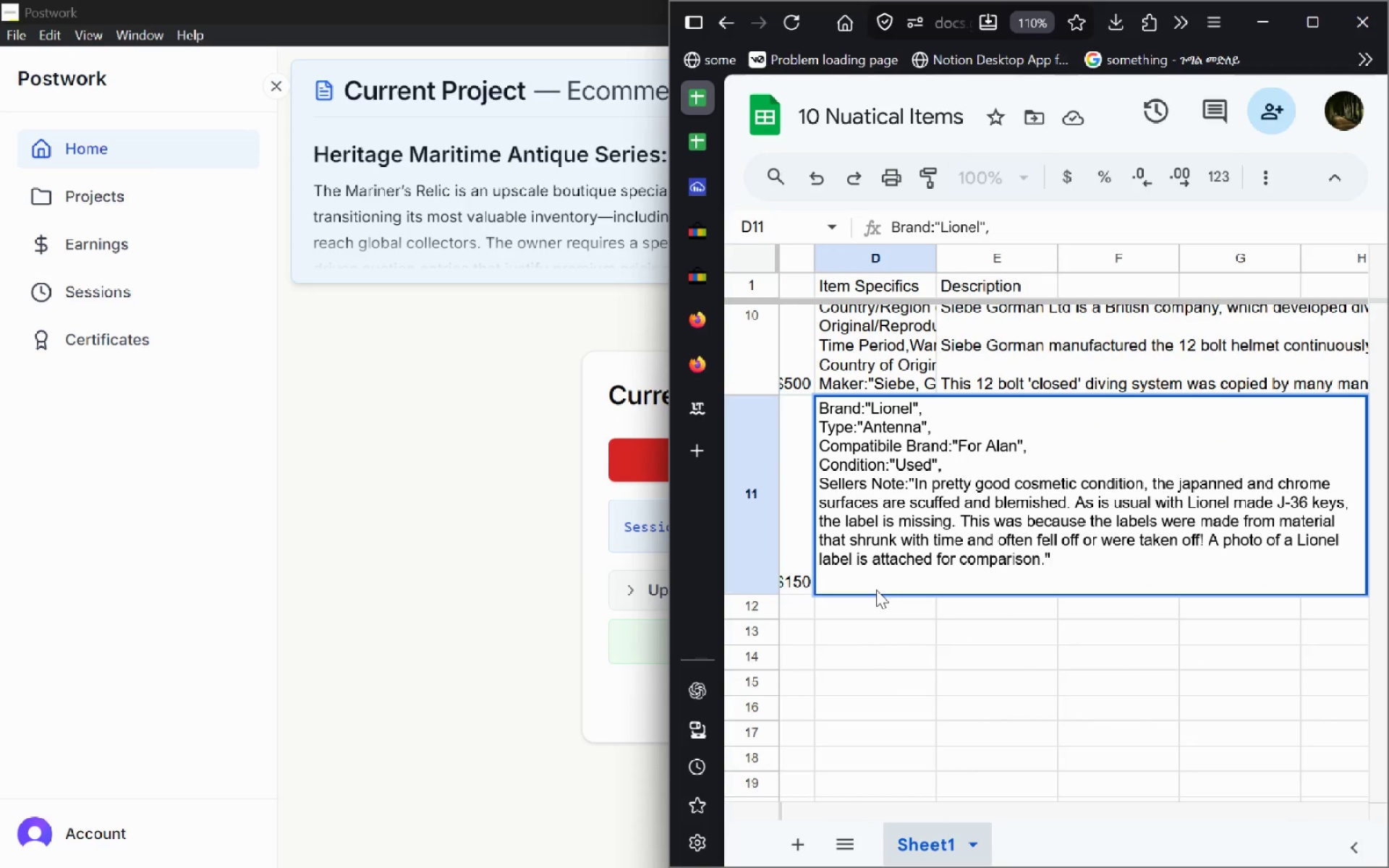 
left_click([854, 343])
 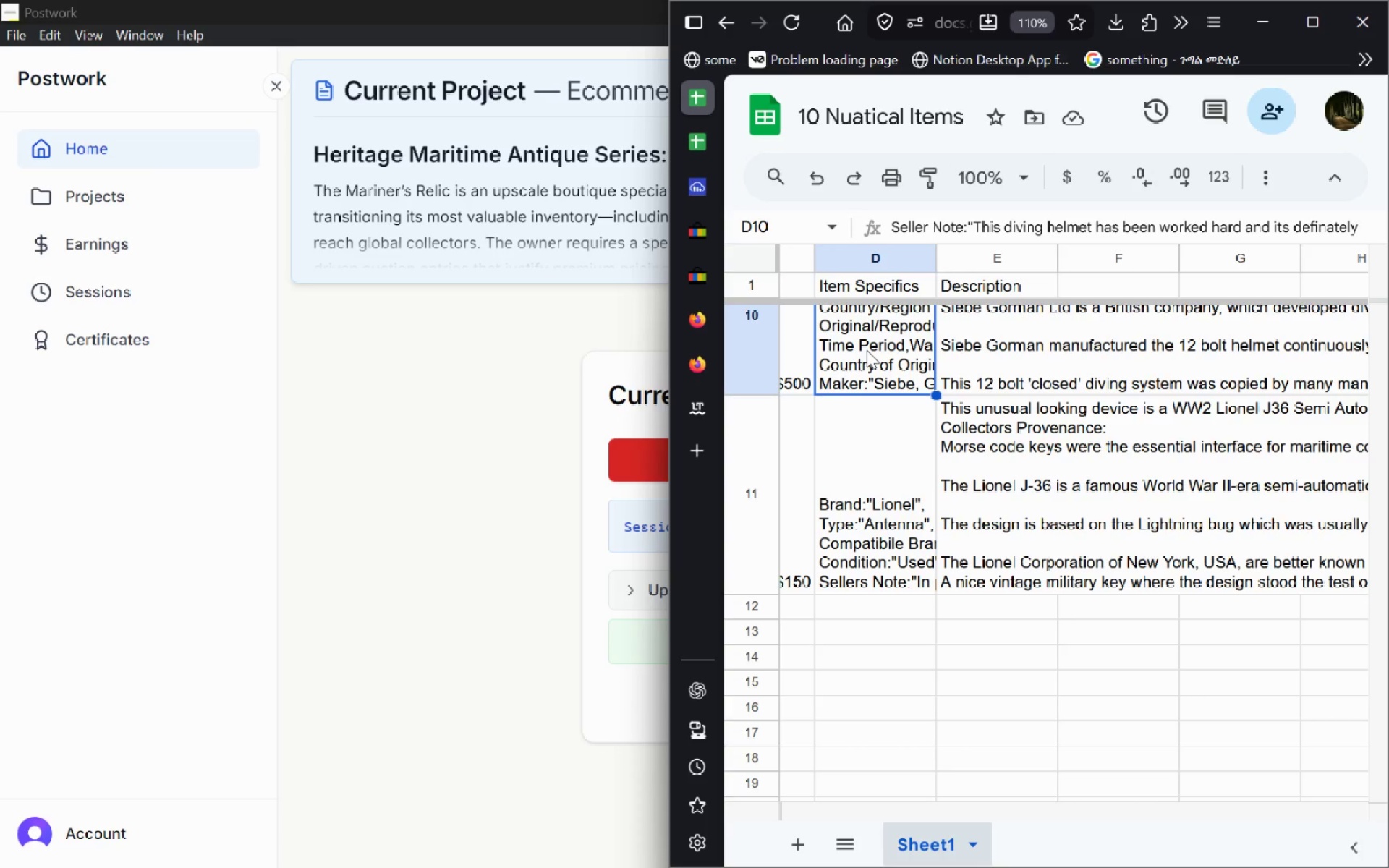 
double_click([867, 350])
 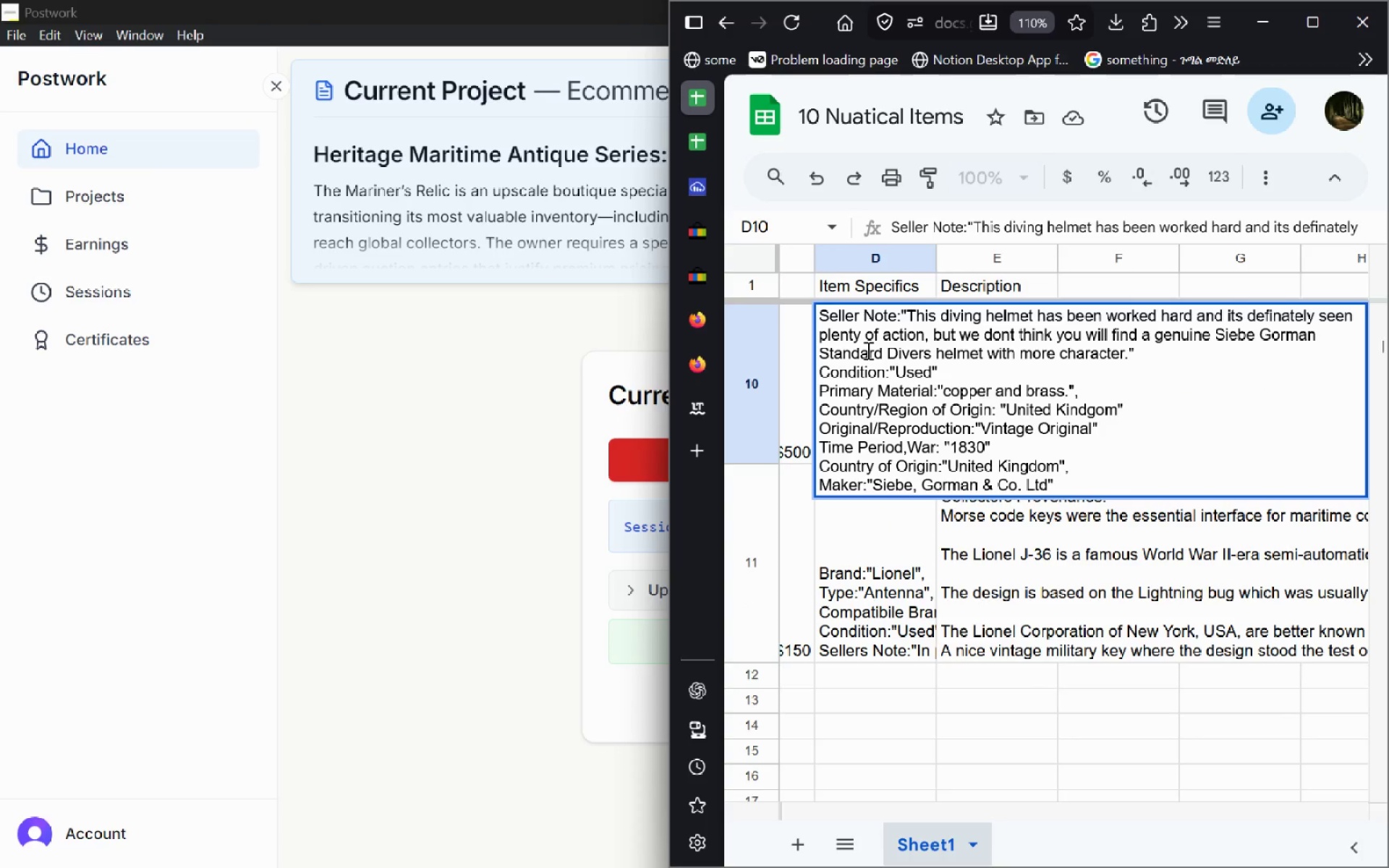 
left_click([855, 511])
 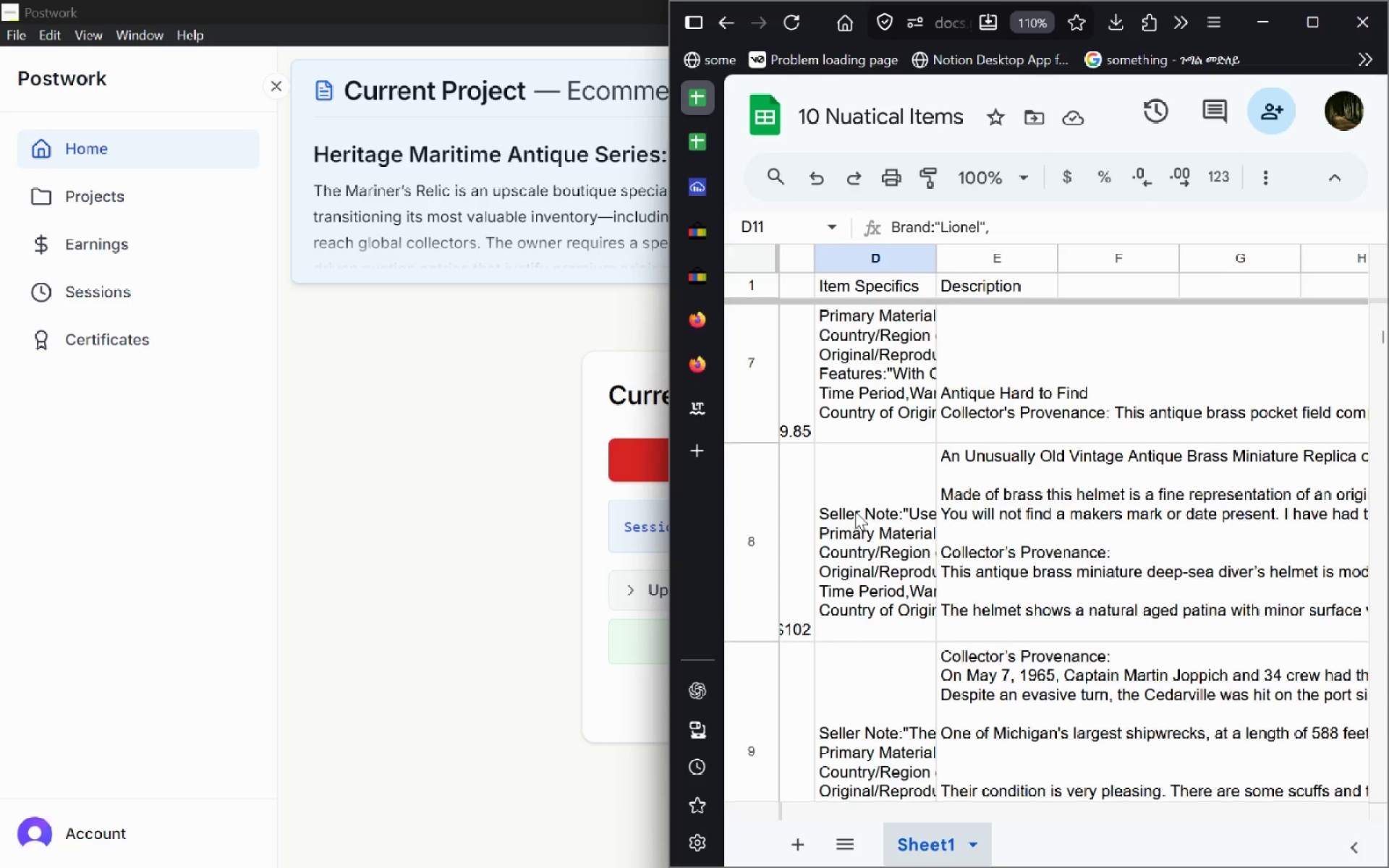 
double_click([855, 511])
 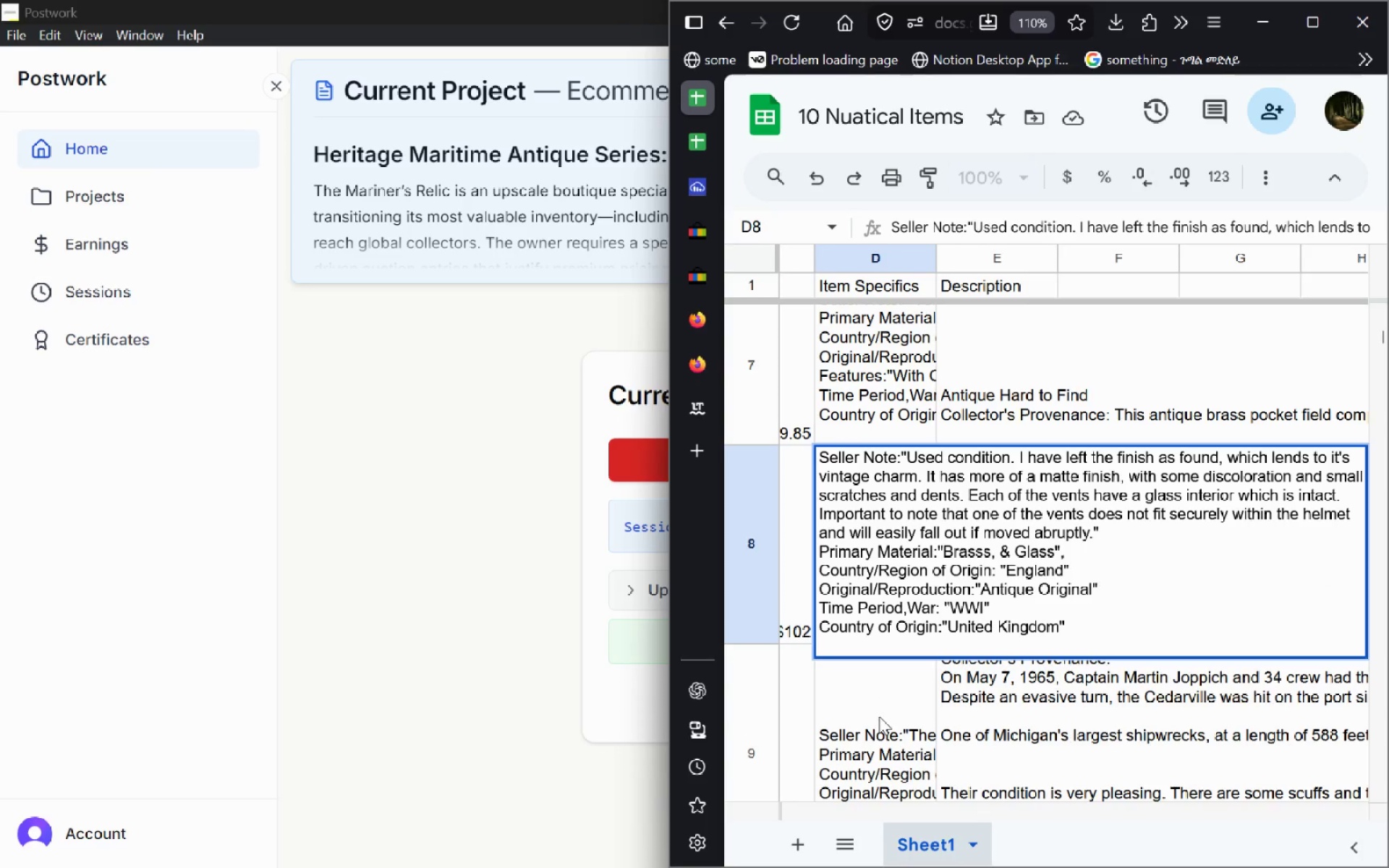 
left_click([879, 716])
 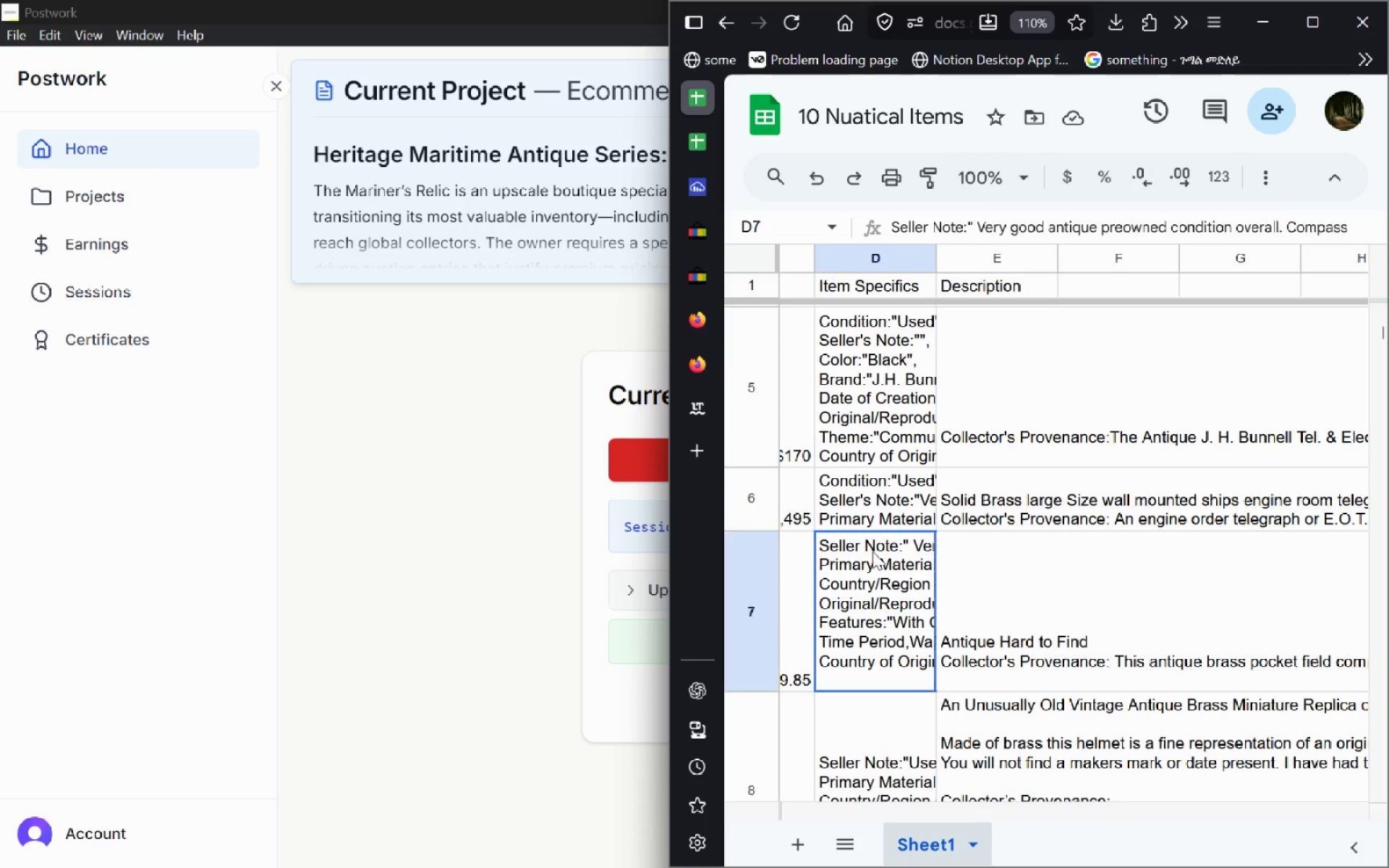 
double_click([872, 551])
 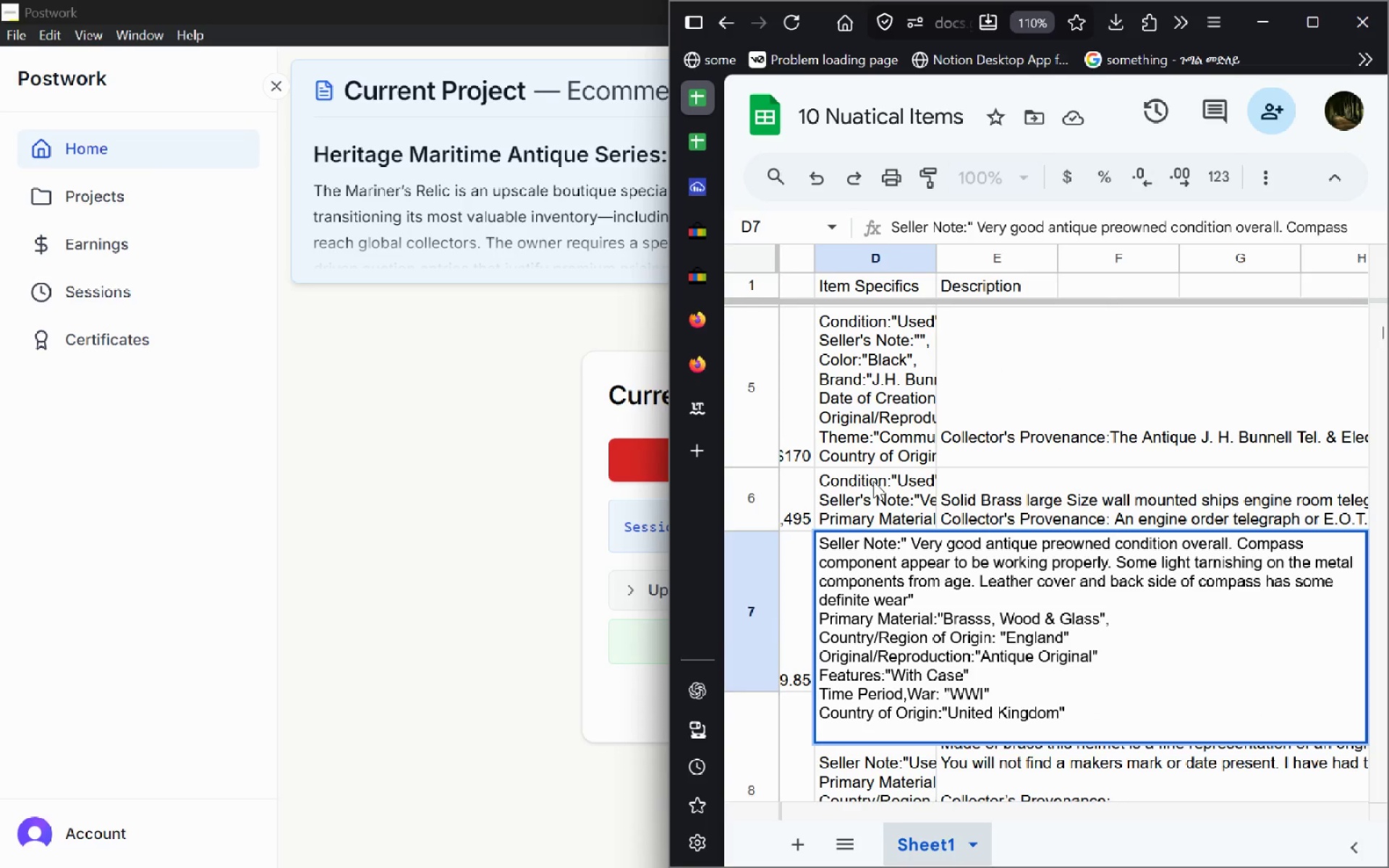 
double_click([873, 481])
 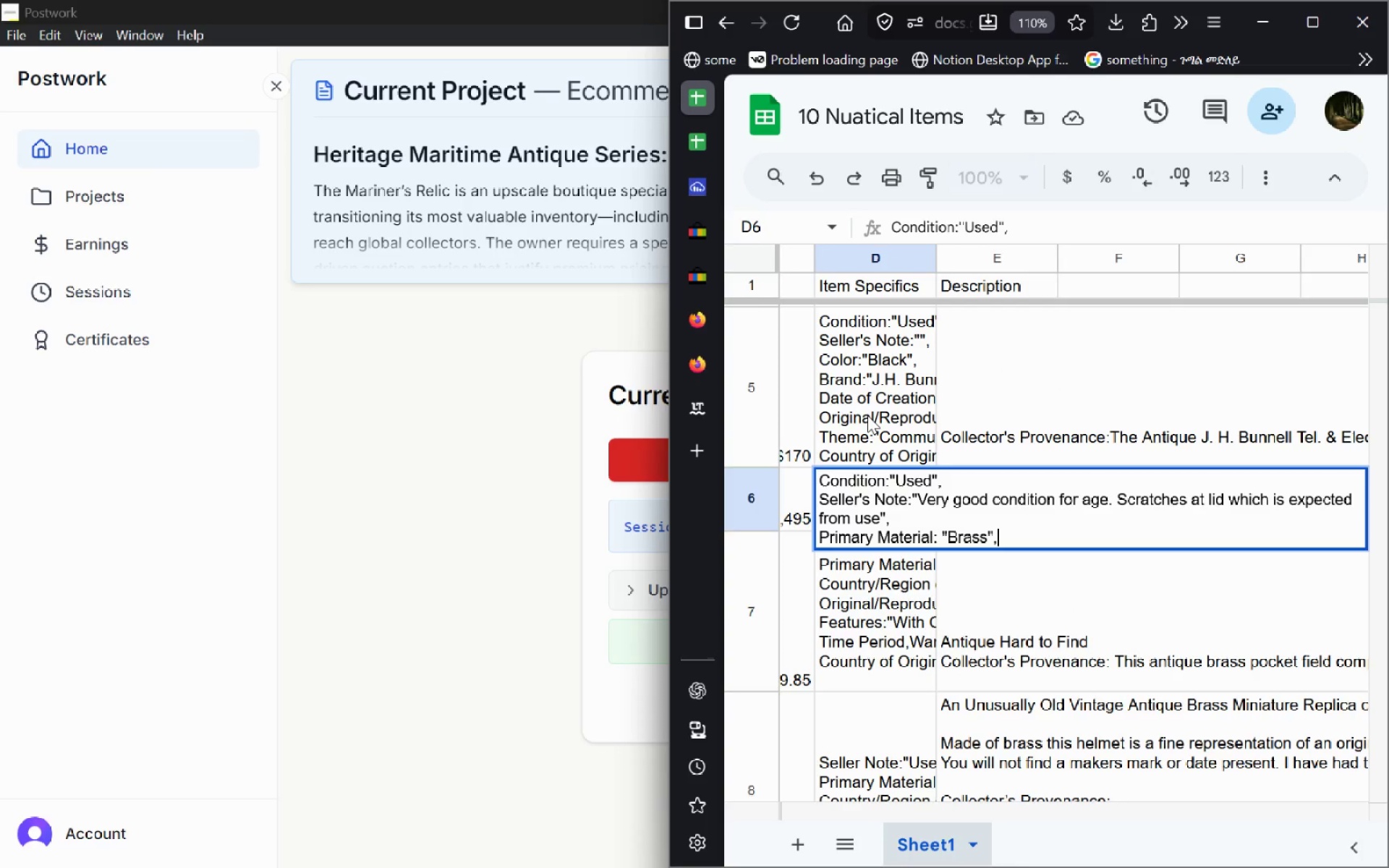 
double_click([867, 415])
 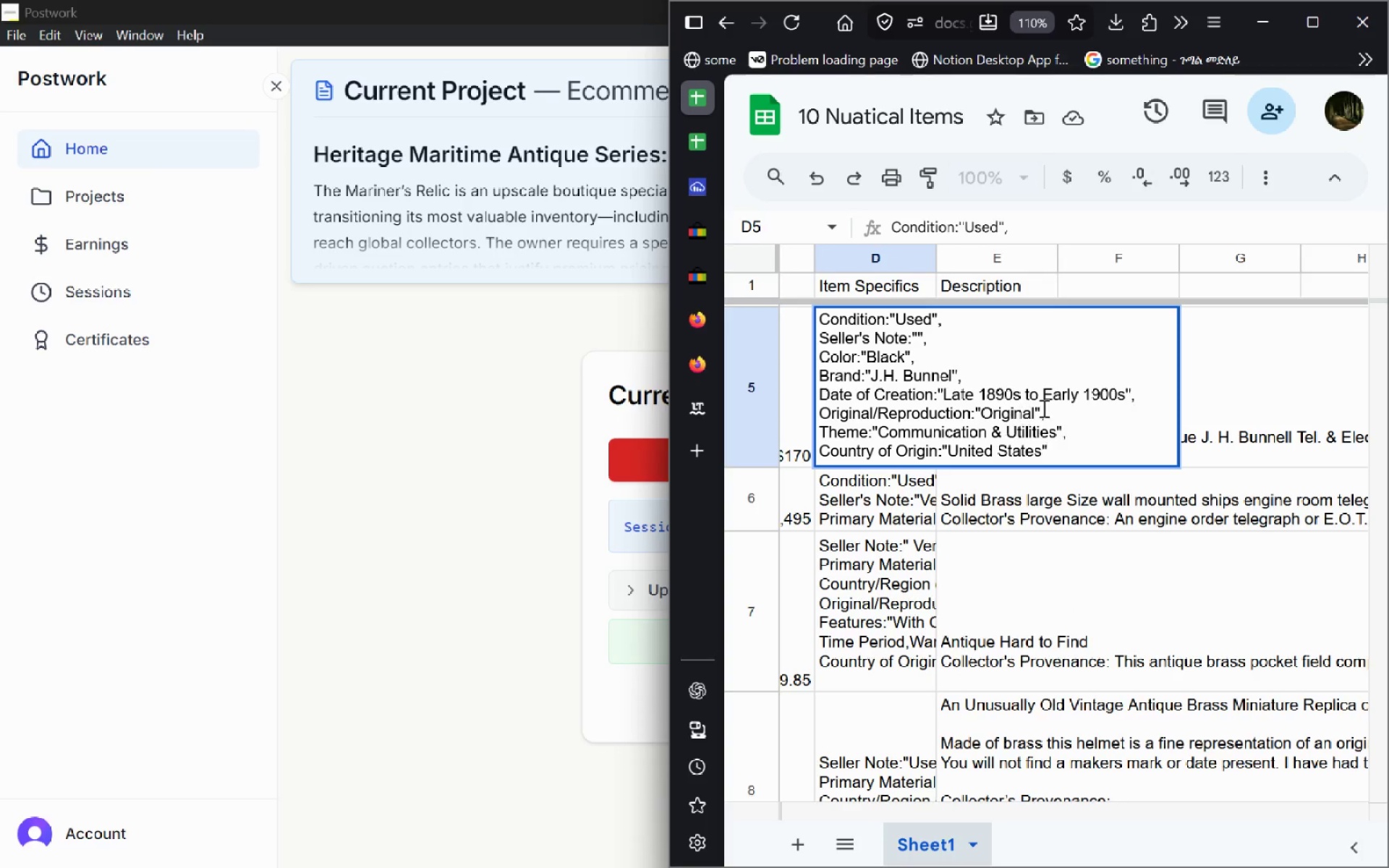 
left_click_drag(start_coordinate=[1055, 432], to_coordinate=[881, 432])
 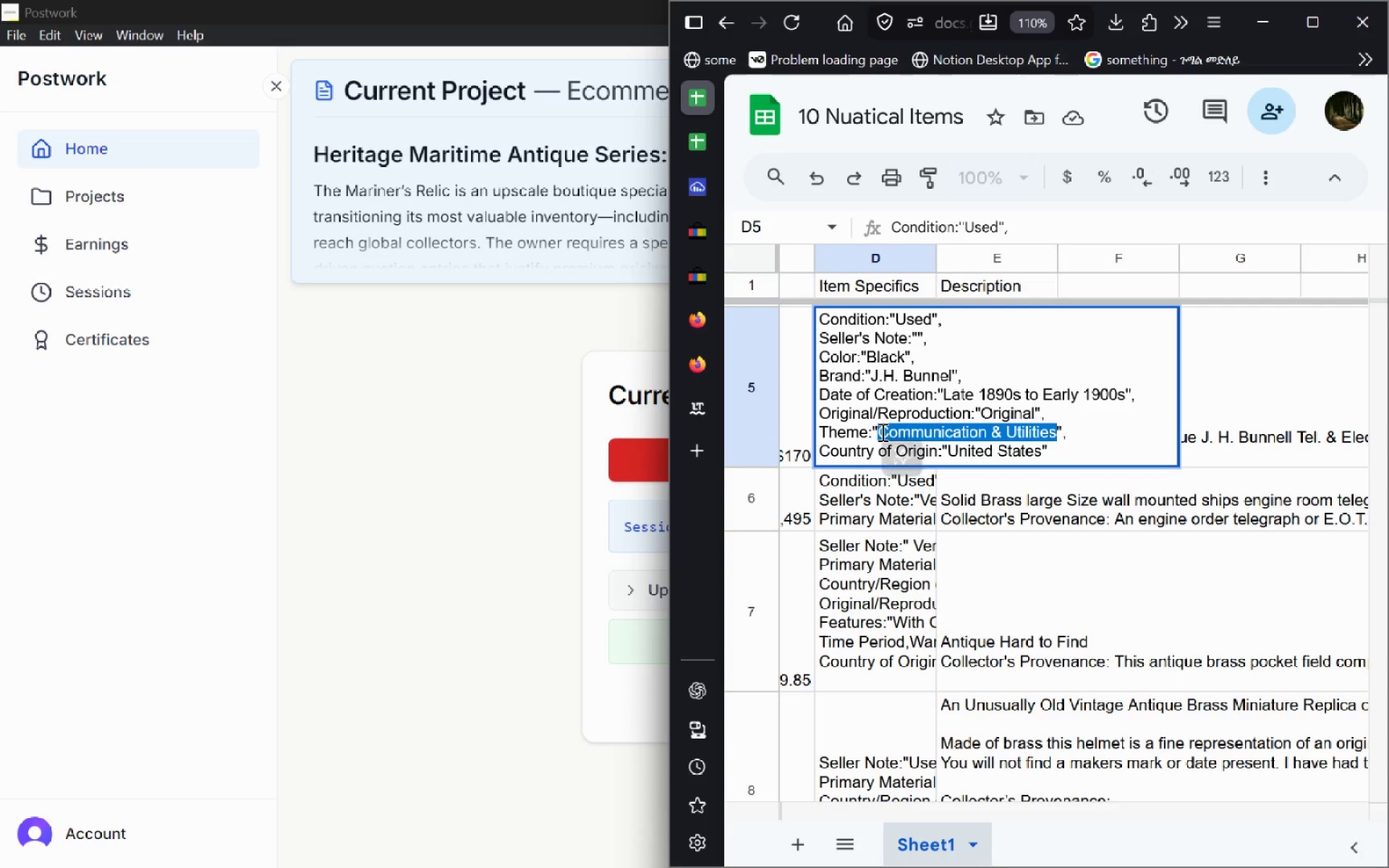 
key(Control+C)
 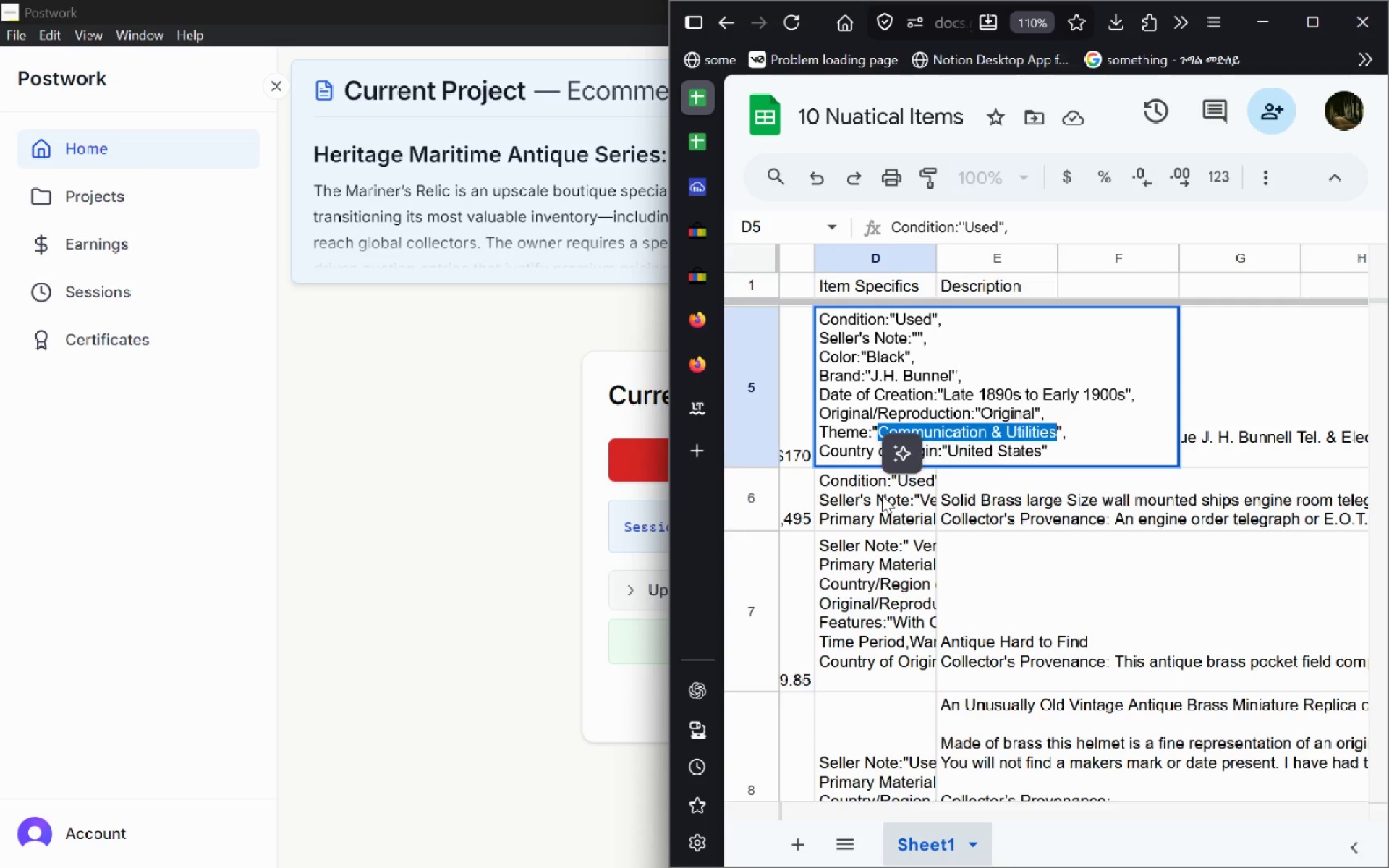 
left_click([882, 495])
 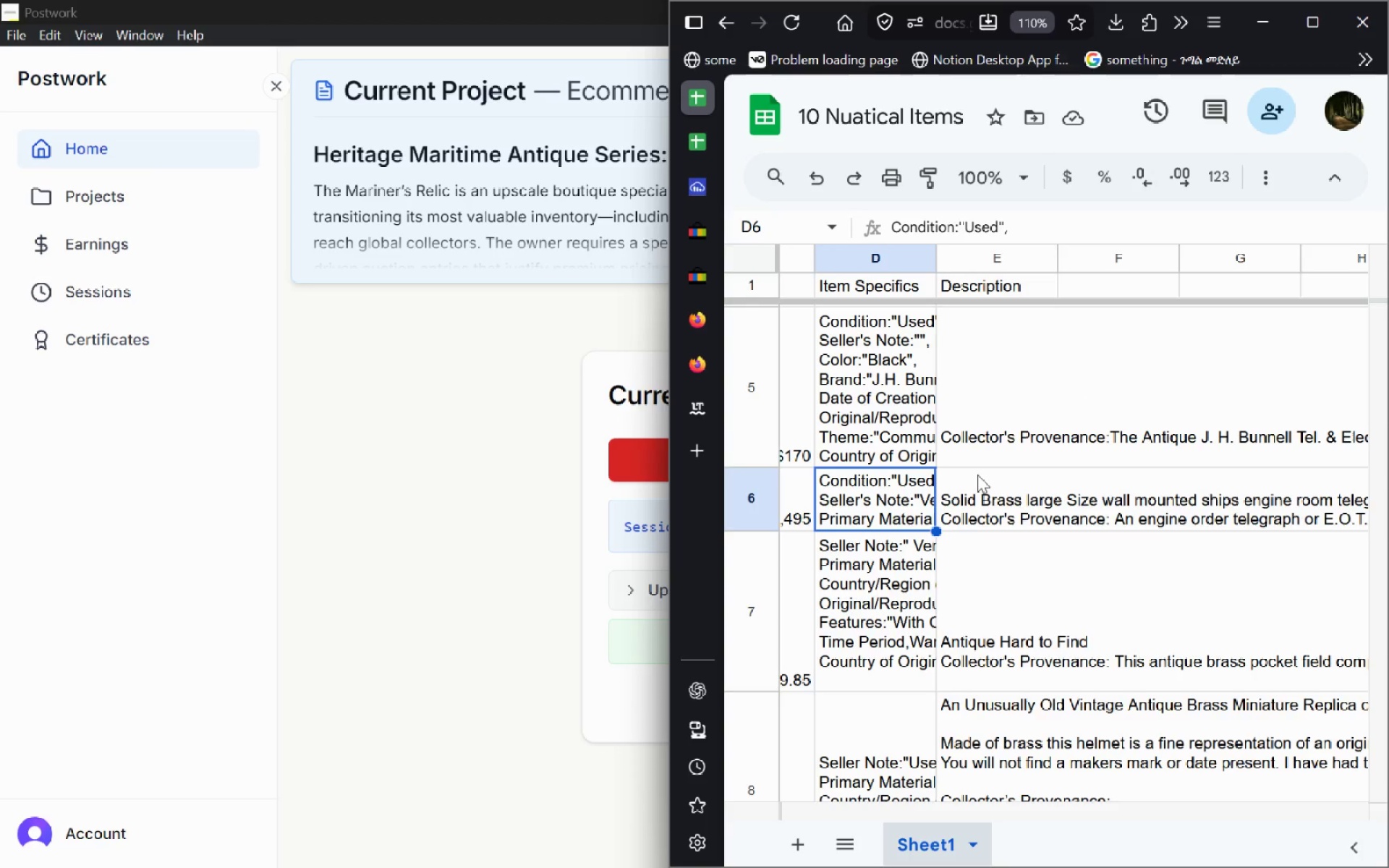 
key(Alt+AltLeft)
 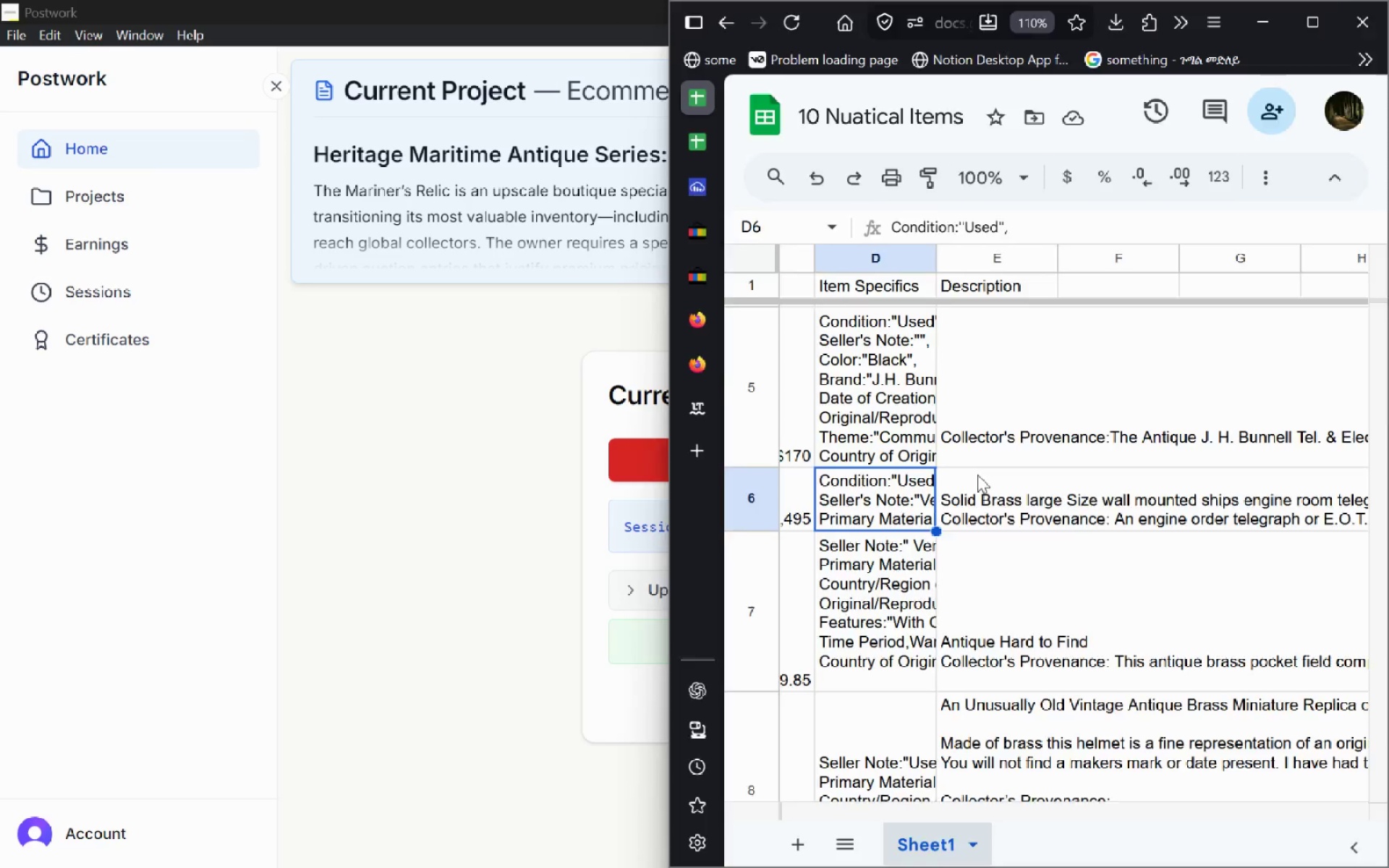 
key(Alt+Tab)